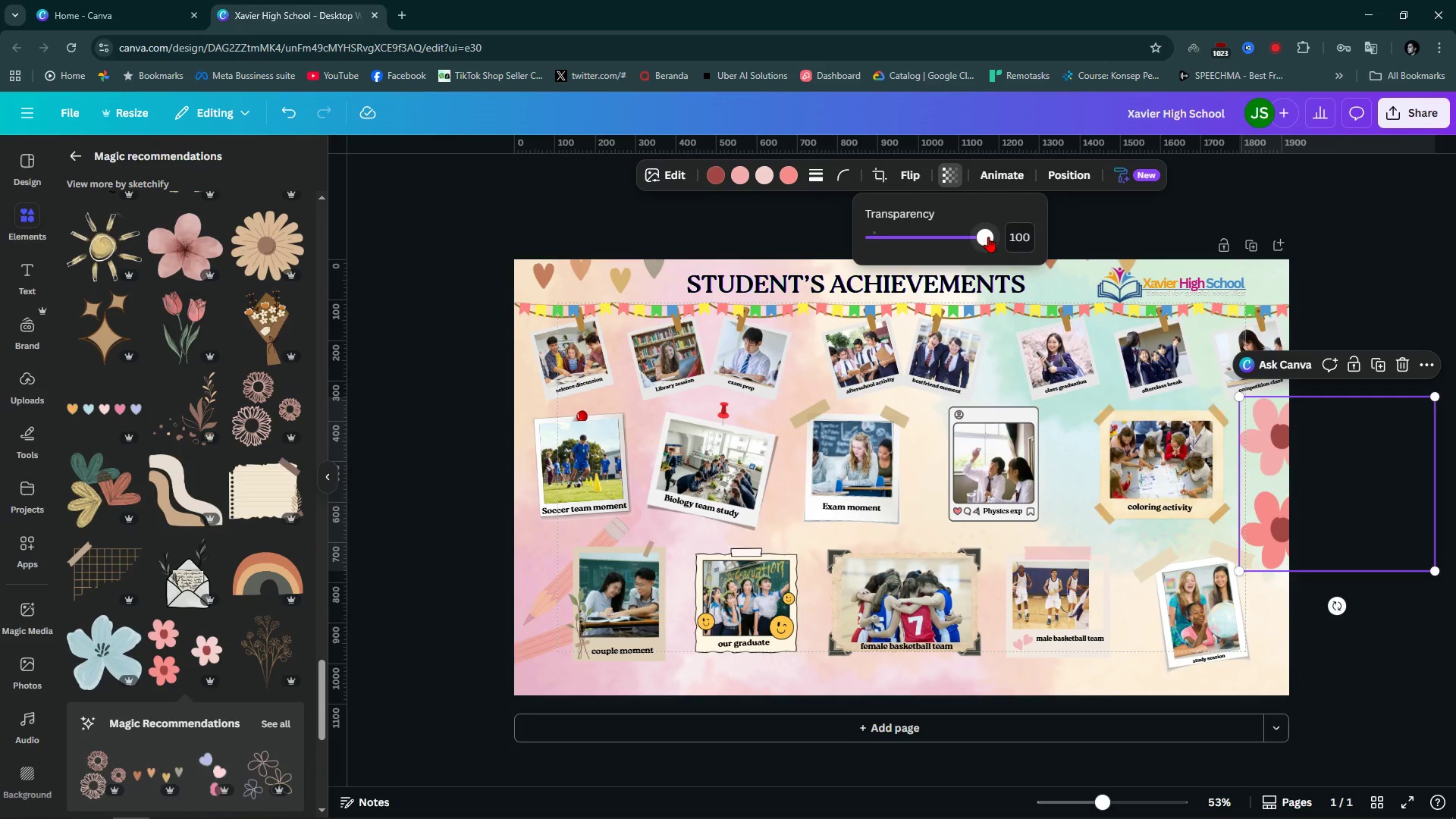 
left_click_drag(start_coordinate=[988, 237], to_coordinate=[939, 264])
 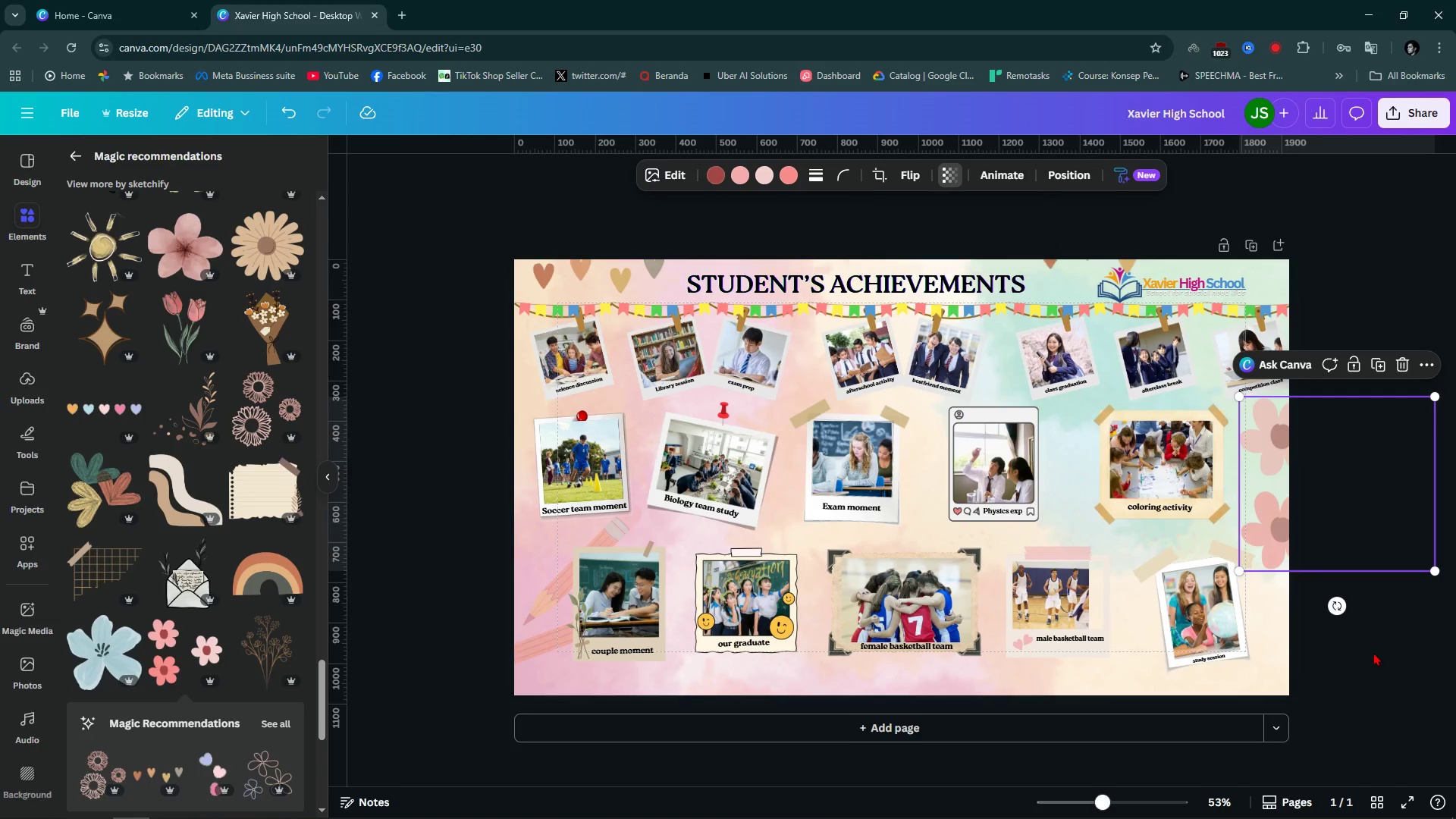 
left_click([1373, 652])
 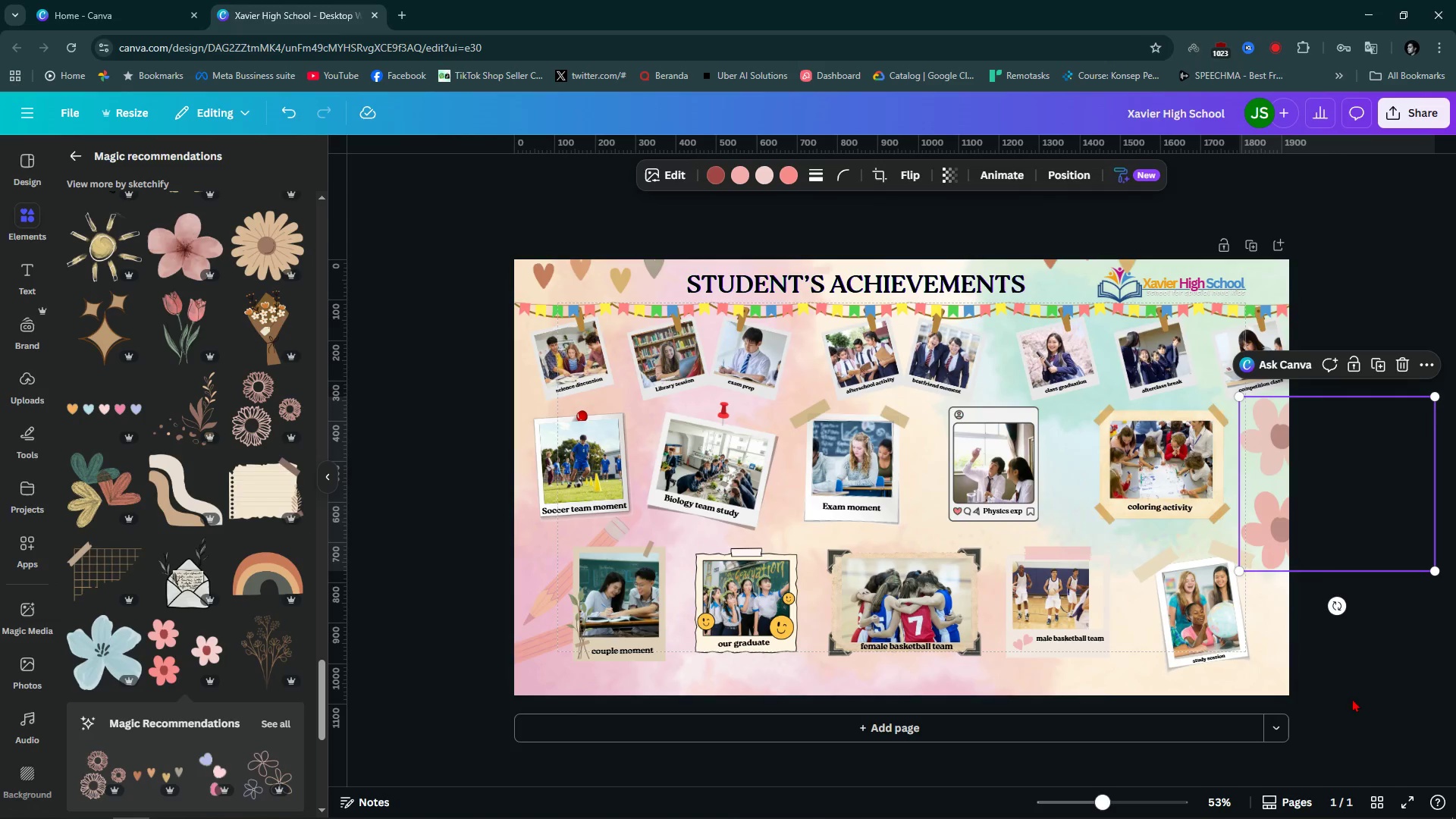 
left_click_drag(start_coordinate=[1315, 707], to_coordinate=[1145, 571])
 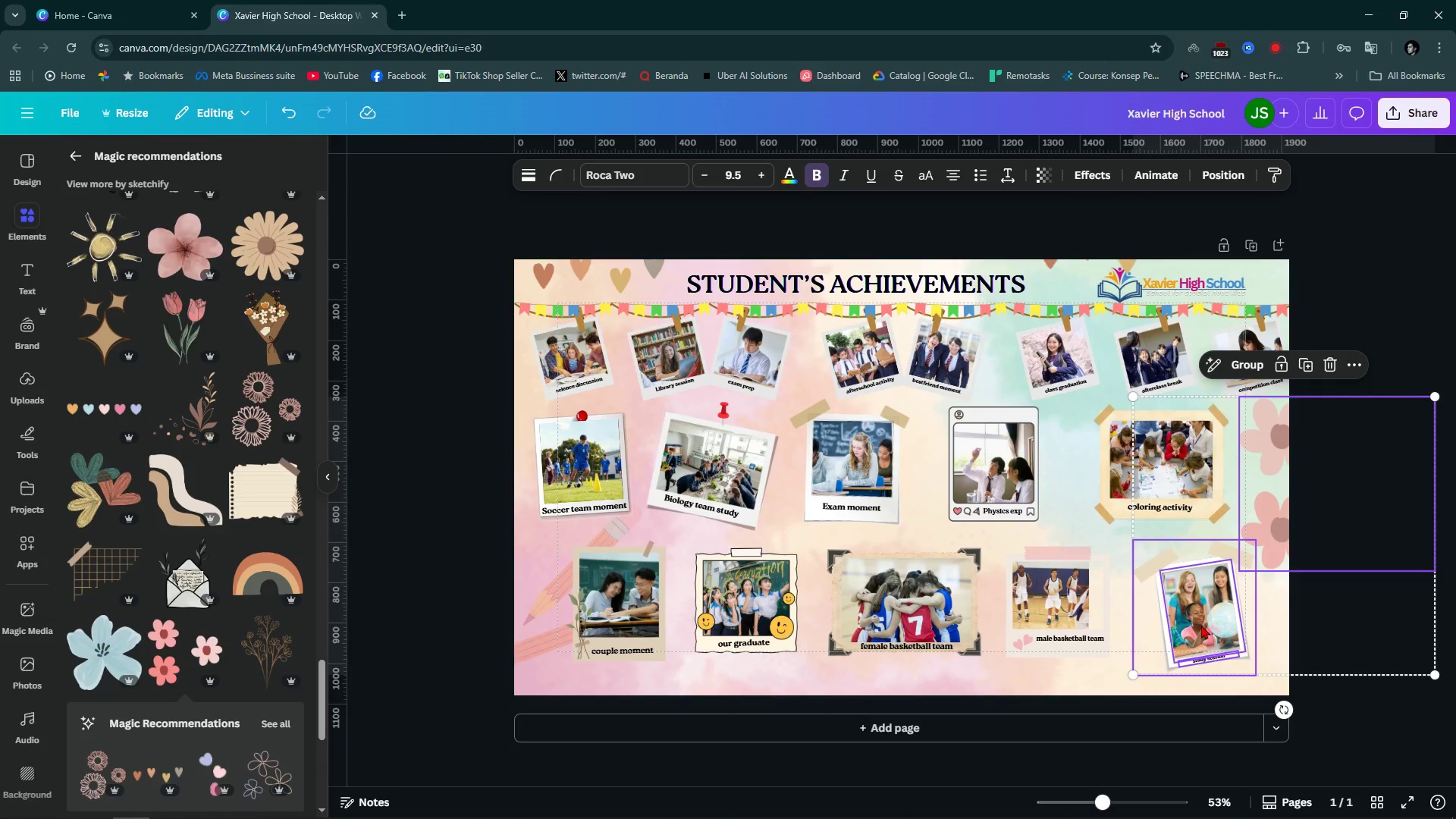 
left_click_drag(start_coordinate=[1207, 625], to_coordinate=[1185, 619])
 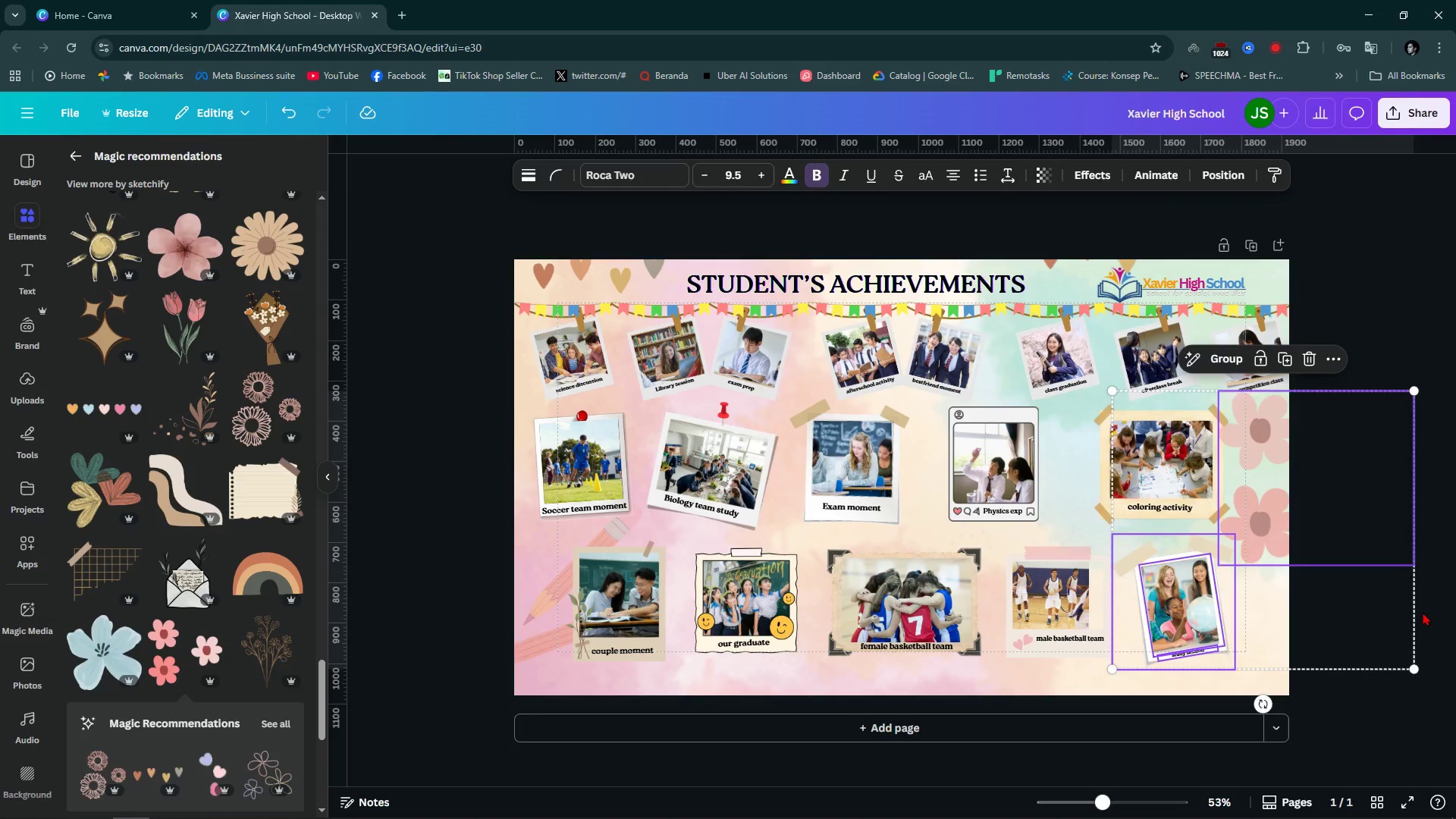 
left_click([1422, 613])
 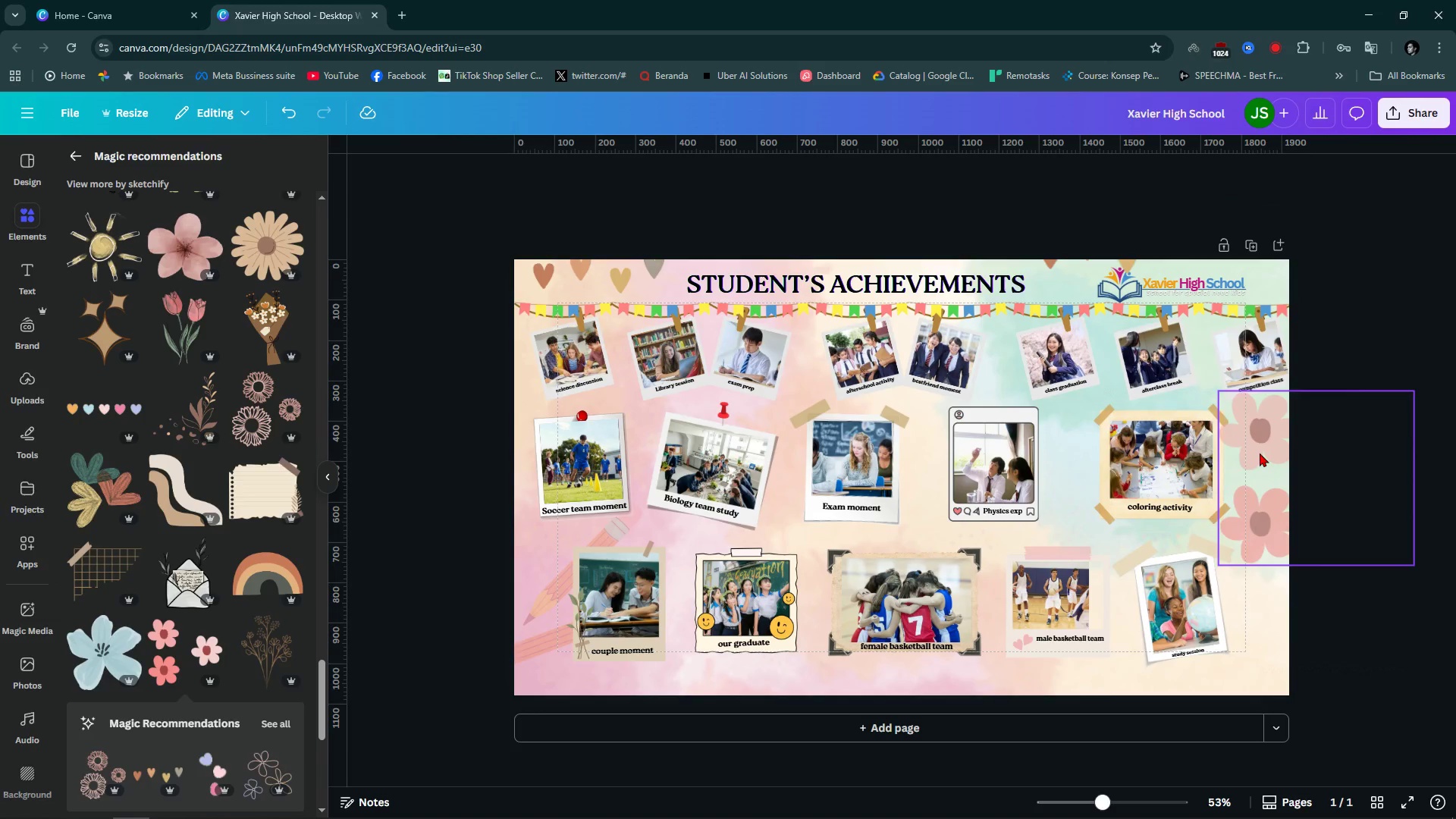 
left_click_drag(start_coordinate=[1260, 450], to_coordinate=[1282, 519])
 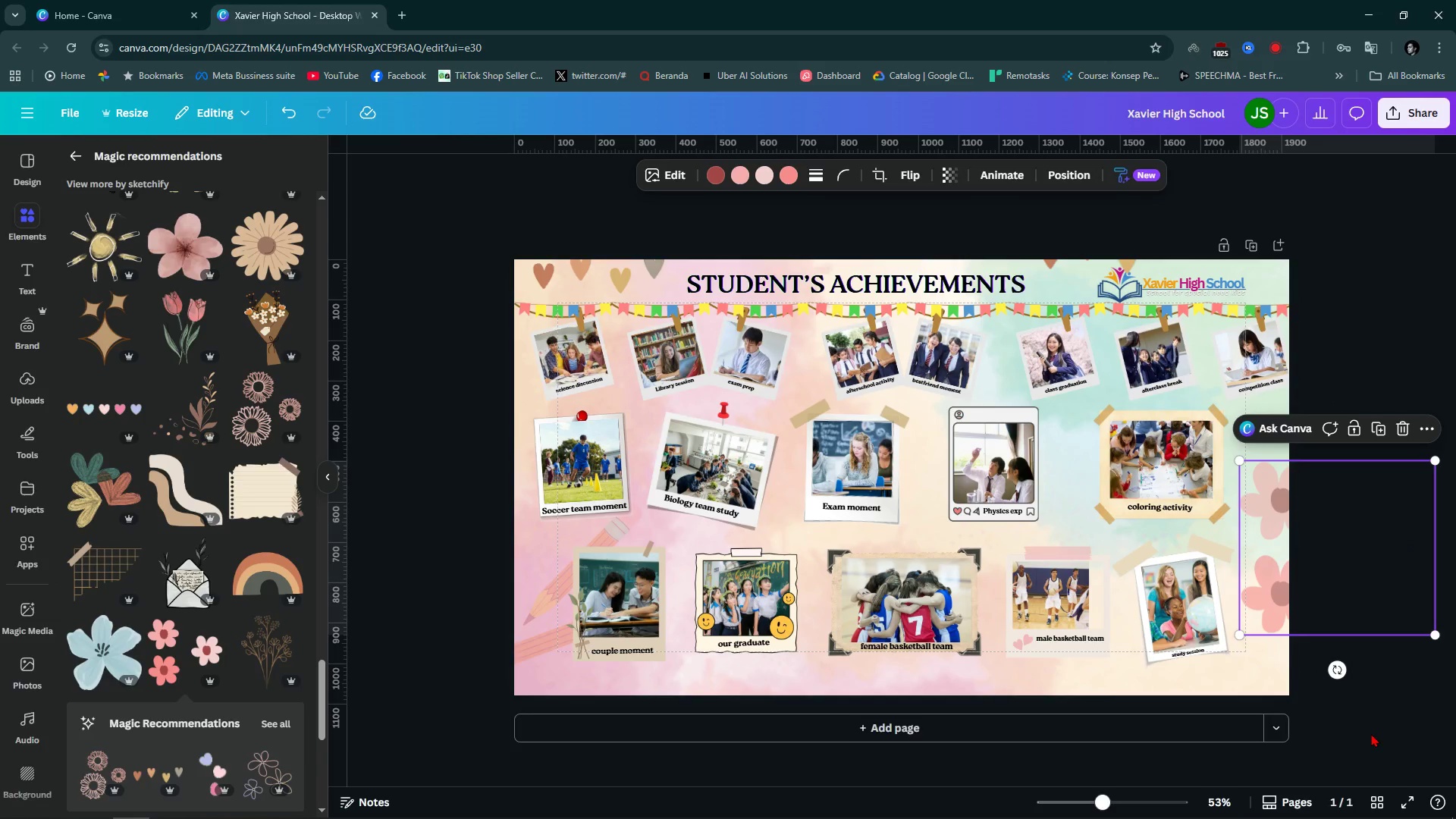 
left_click([1371, 733])
 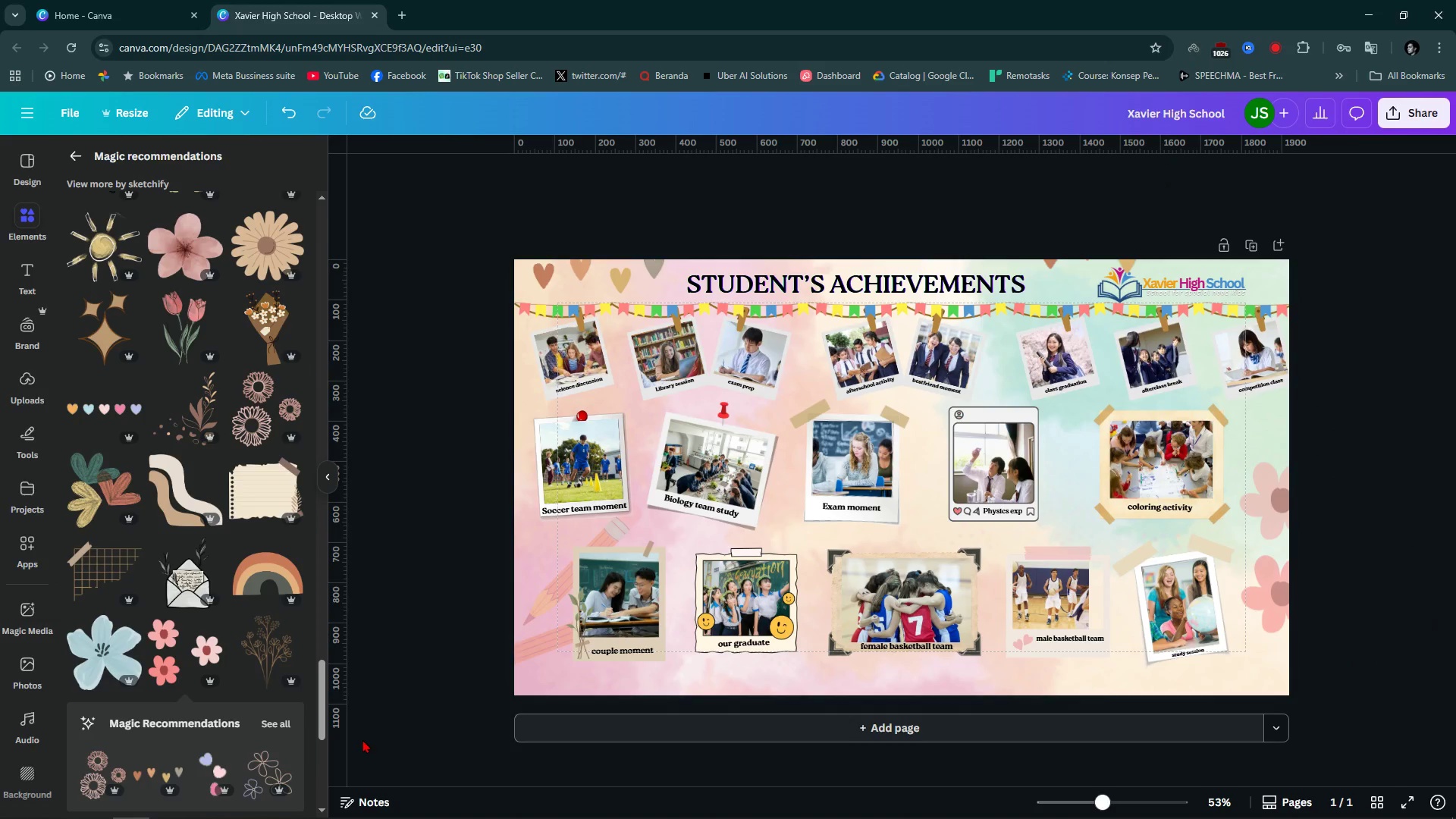 
scroll: coordinate [195, 693], scroll_direction: down, amount: 4.0
 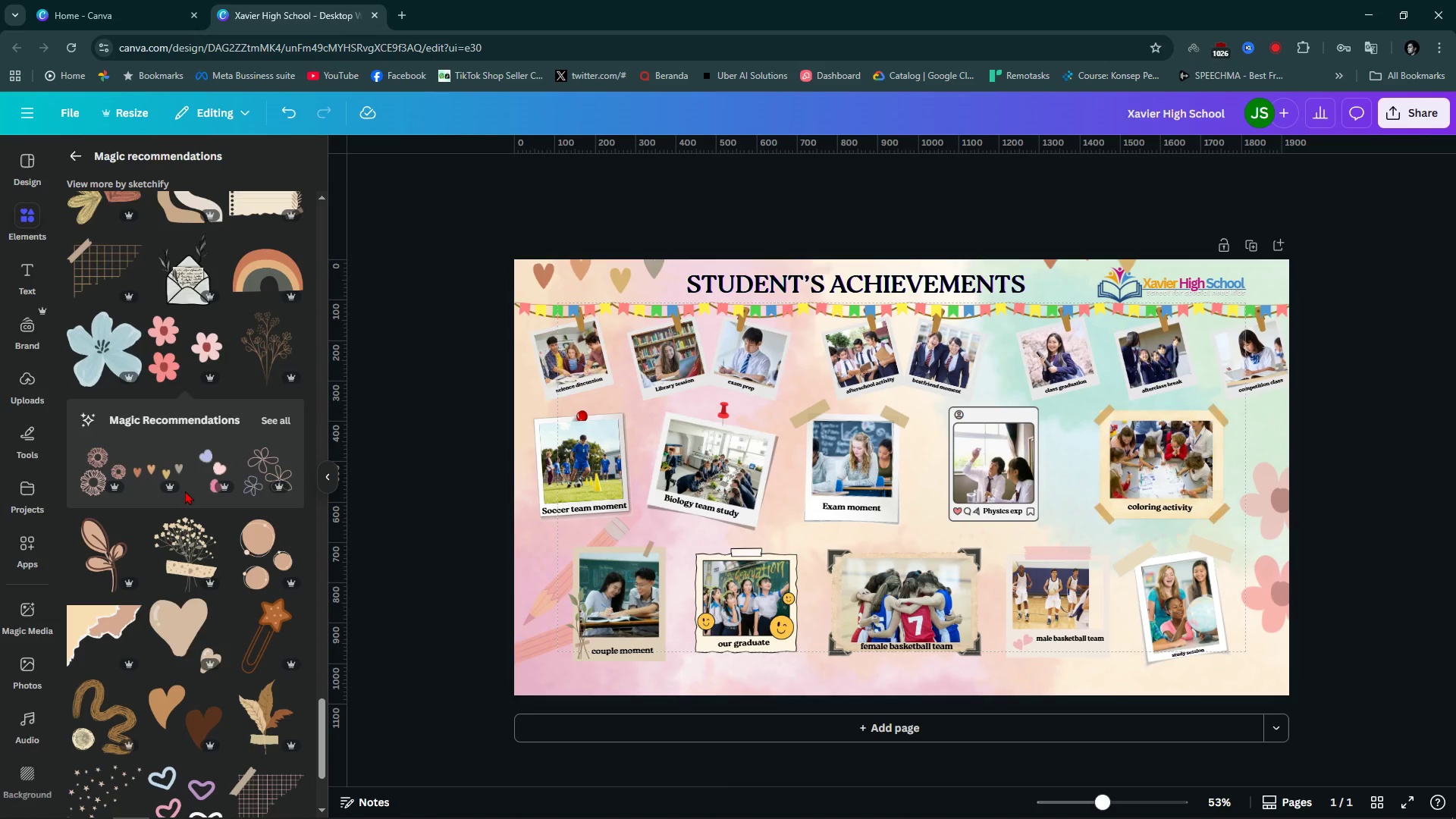 
left_click([266, 459])
 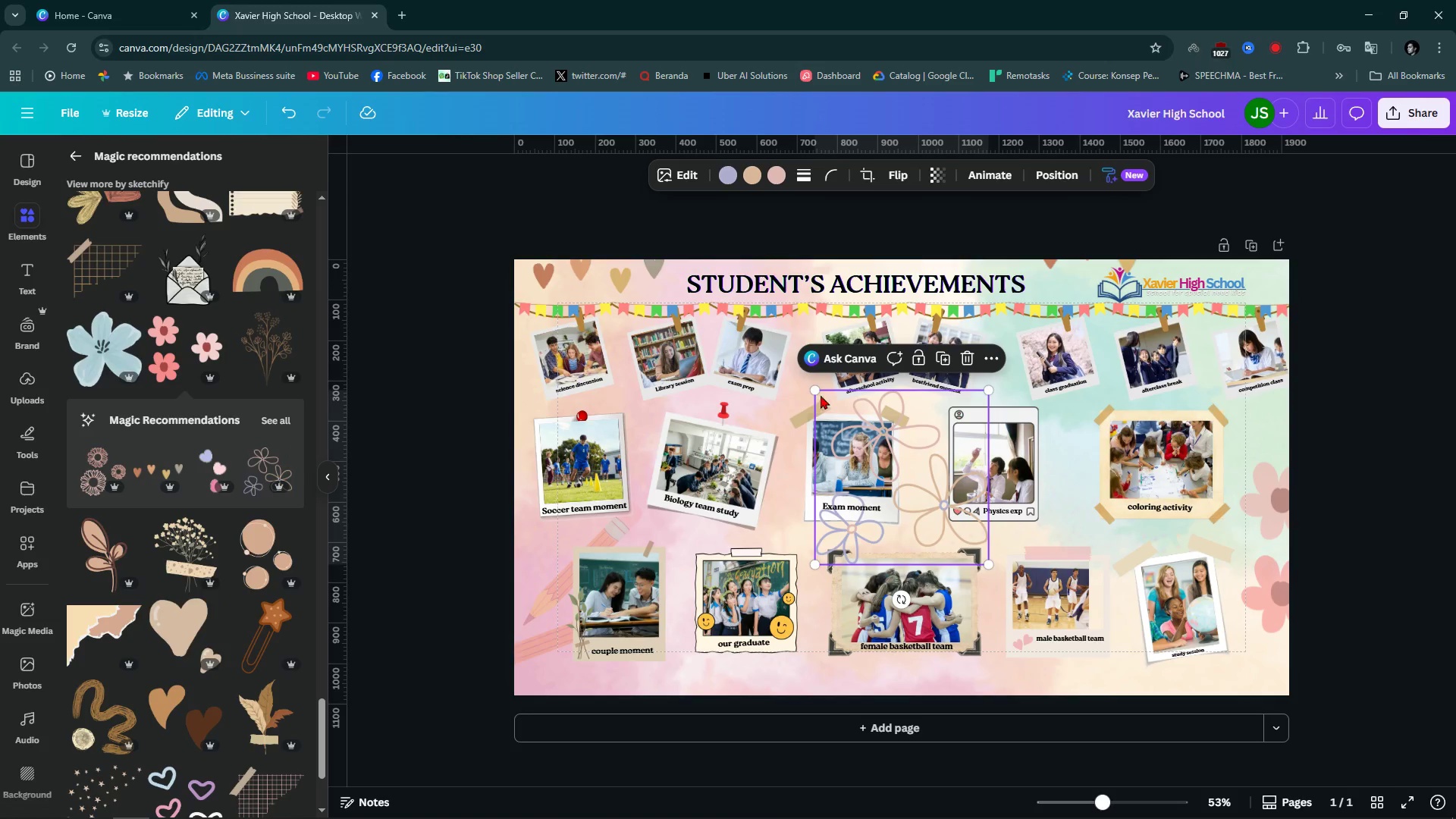 
left_click_drag(start_coordinate=[821, 395], to_coordinate=[919, 497])
 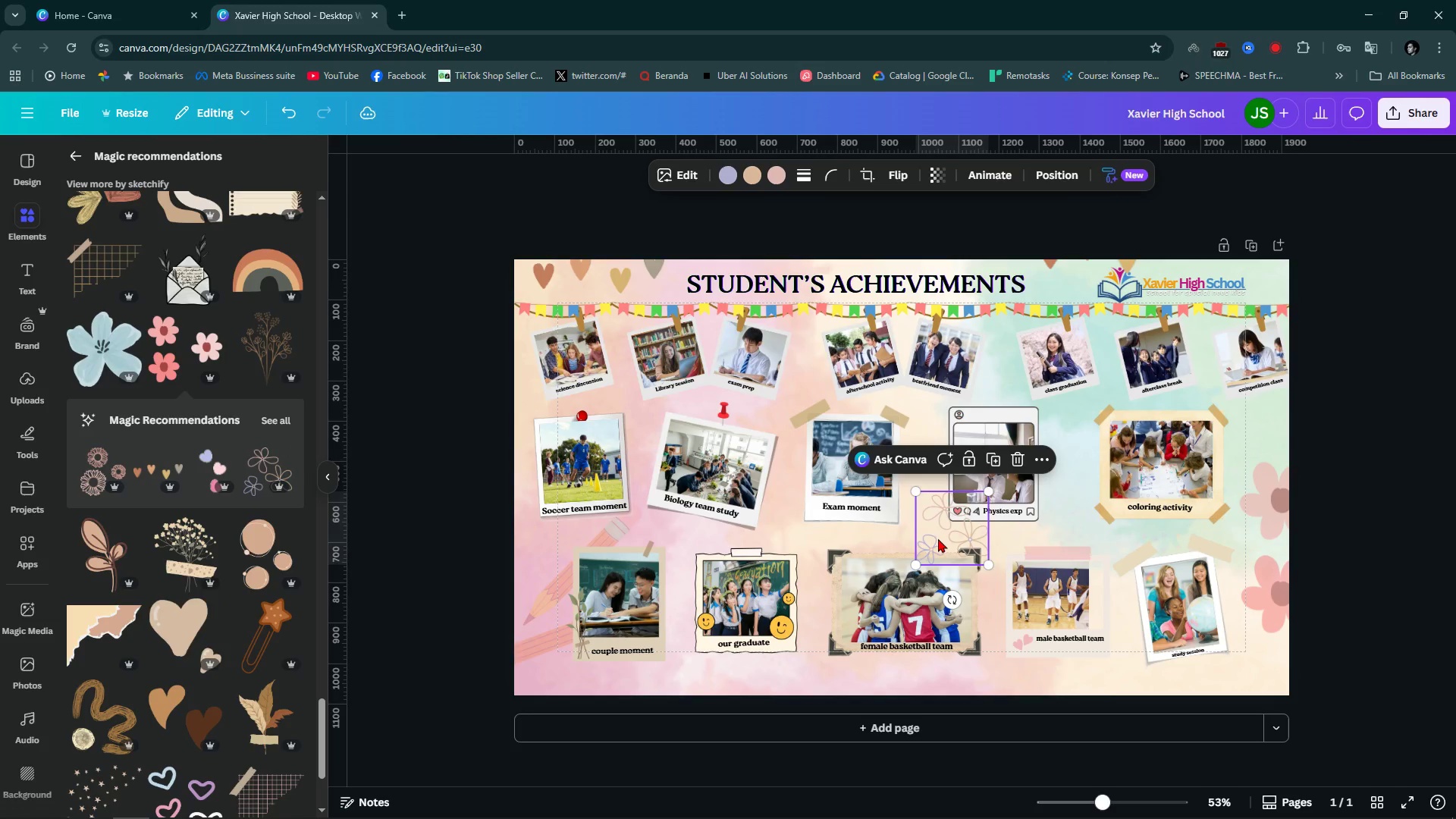 
left_click_drag(start_coordinate=[938, 538], to_coordinate=[918, 528])
 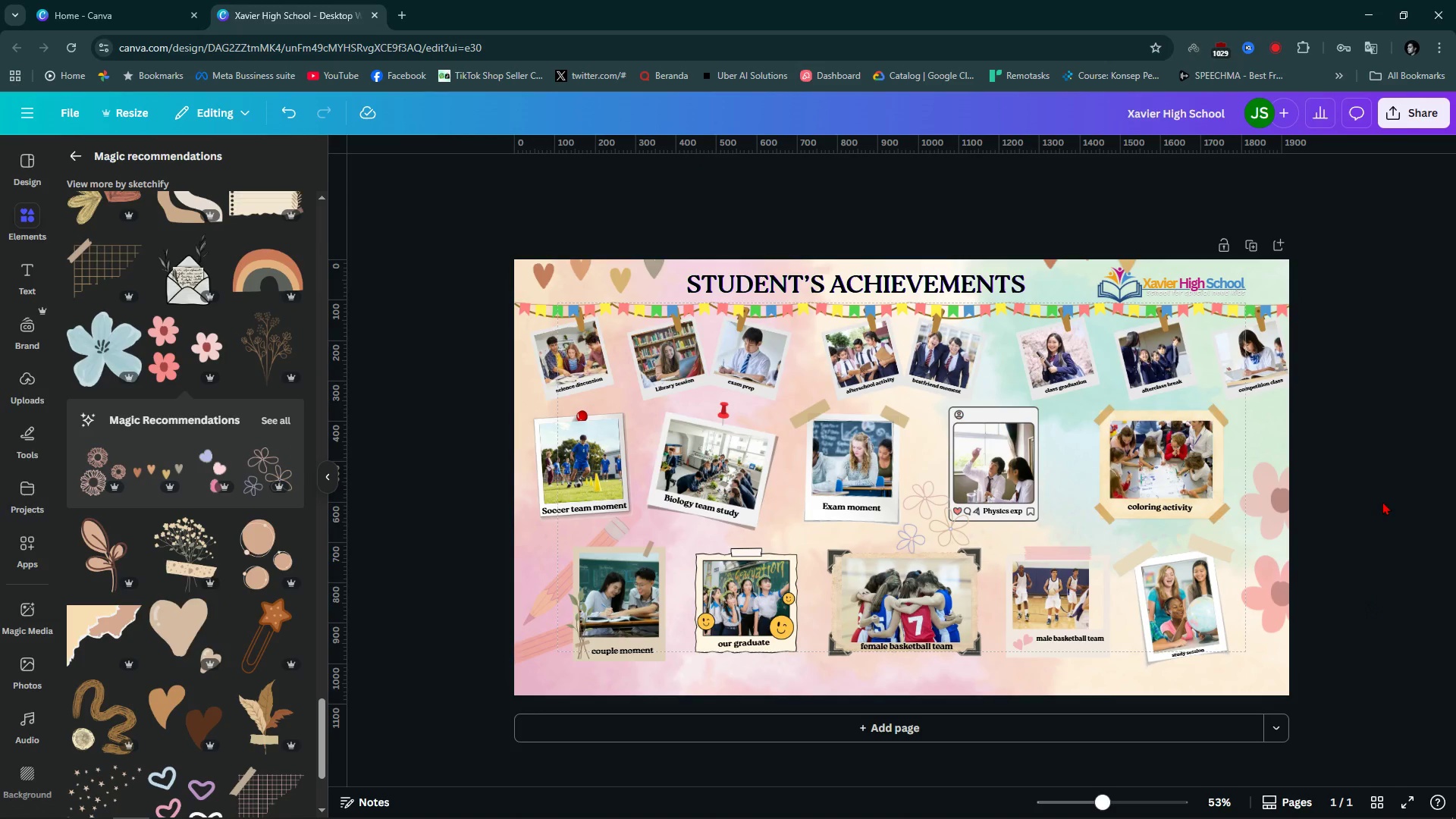 
wait(11.98)
 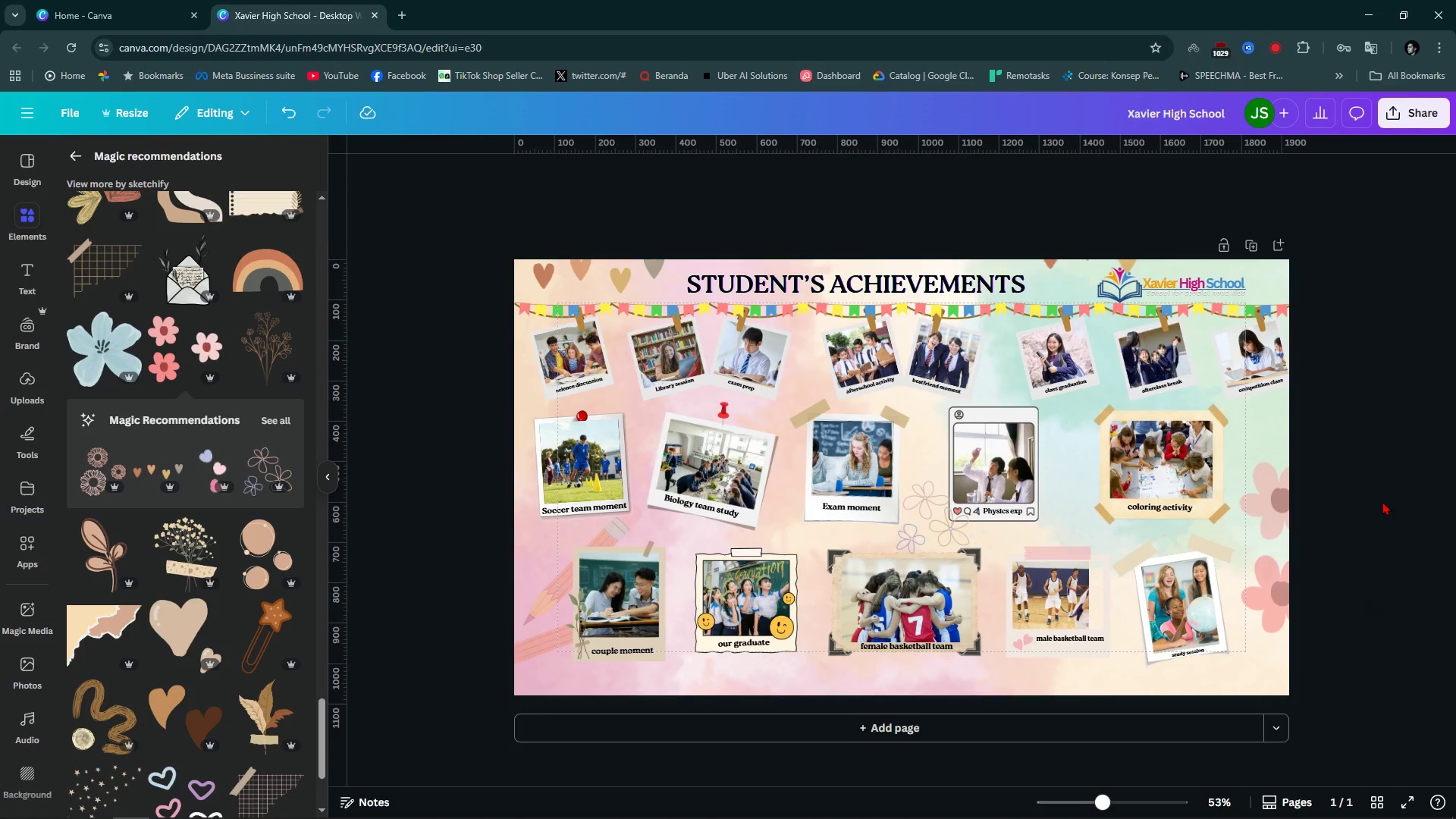 
left_click([219, 805])